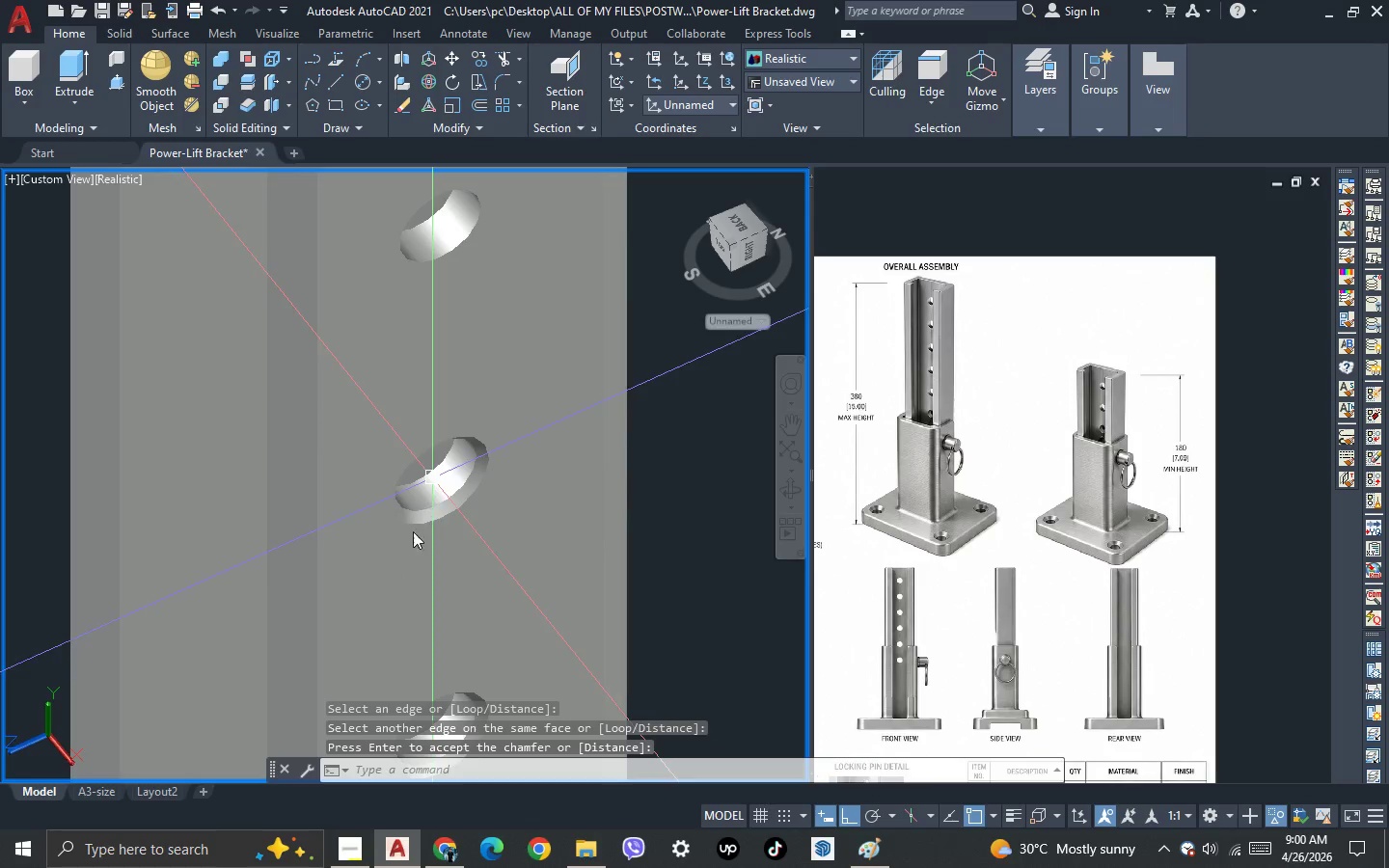 
key(Space)
 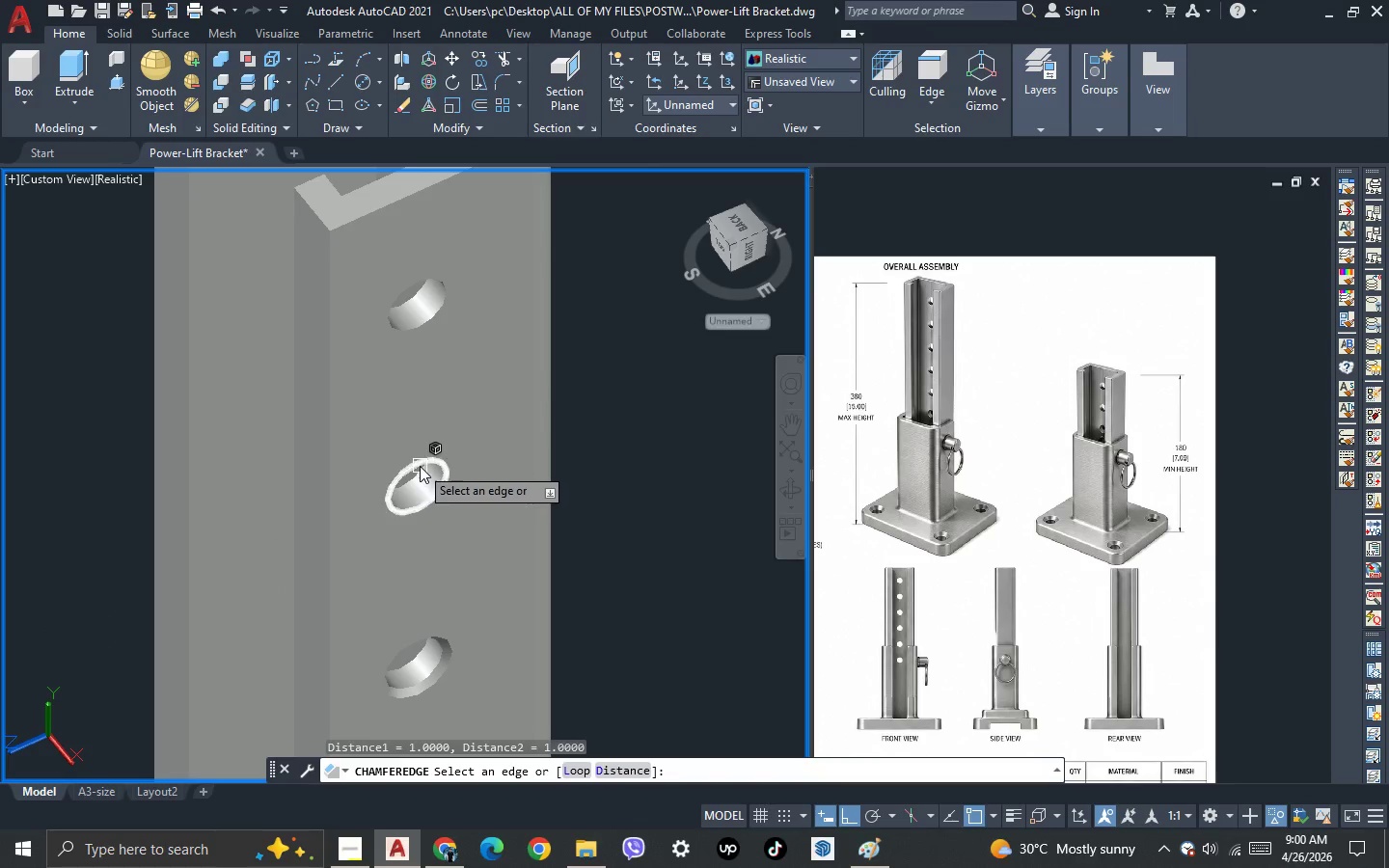 
scroll: coordinate [415, 475], scroll_direction: none, amount: 0.0
 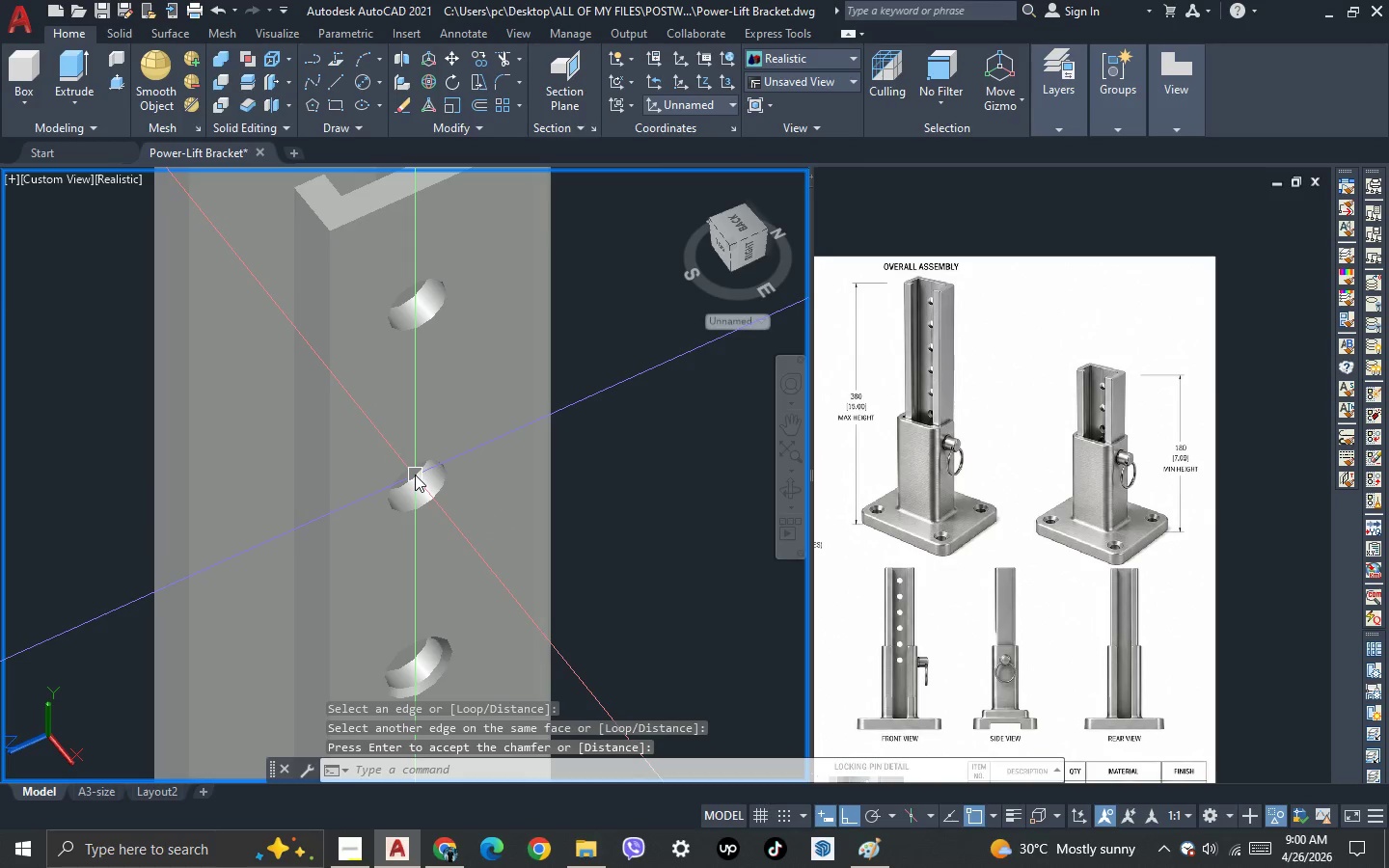 
left_click([420, 466])
 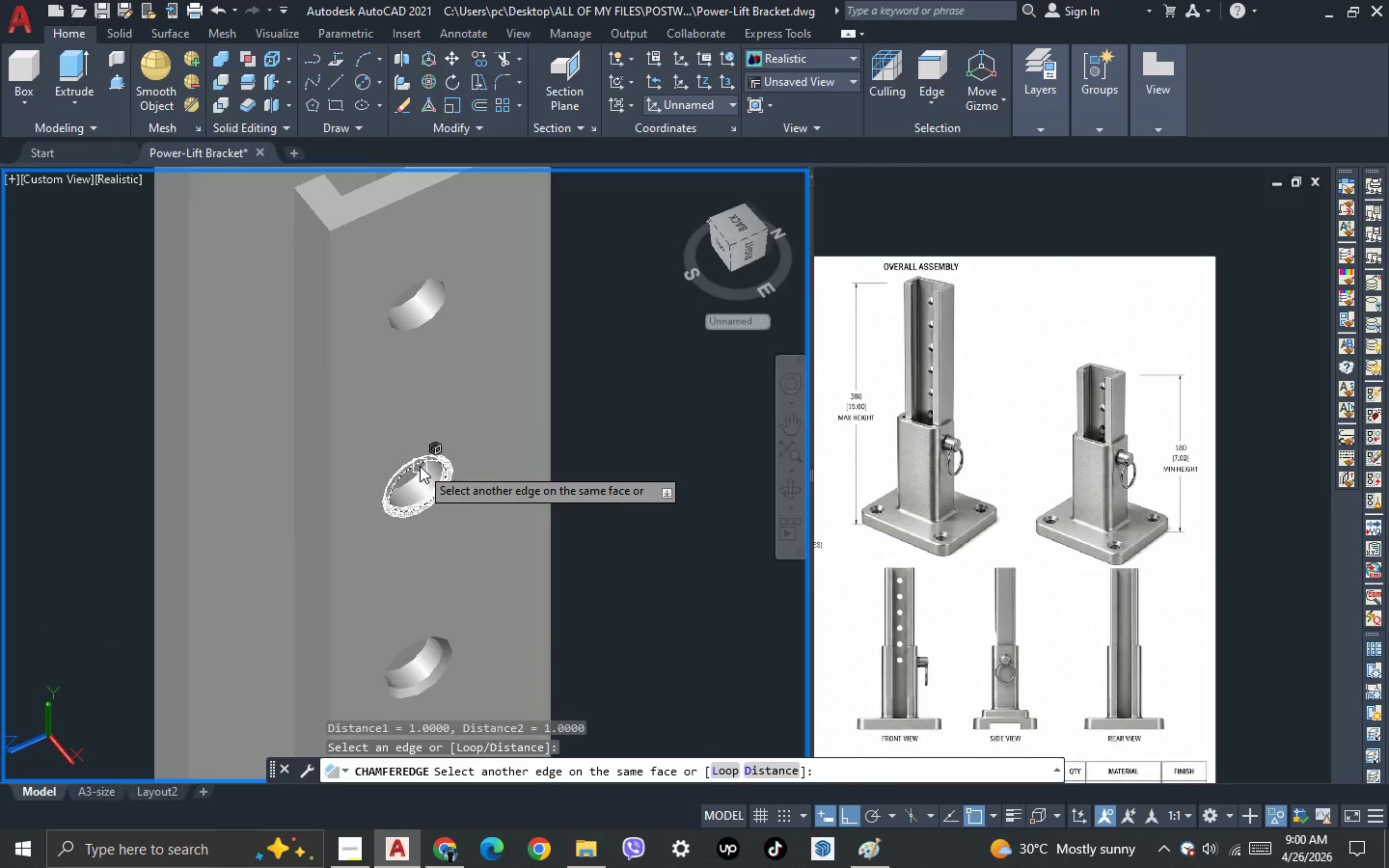 
key(Space)
 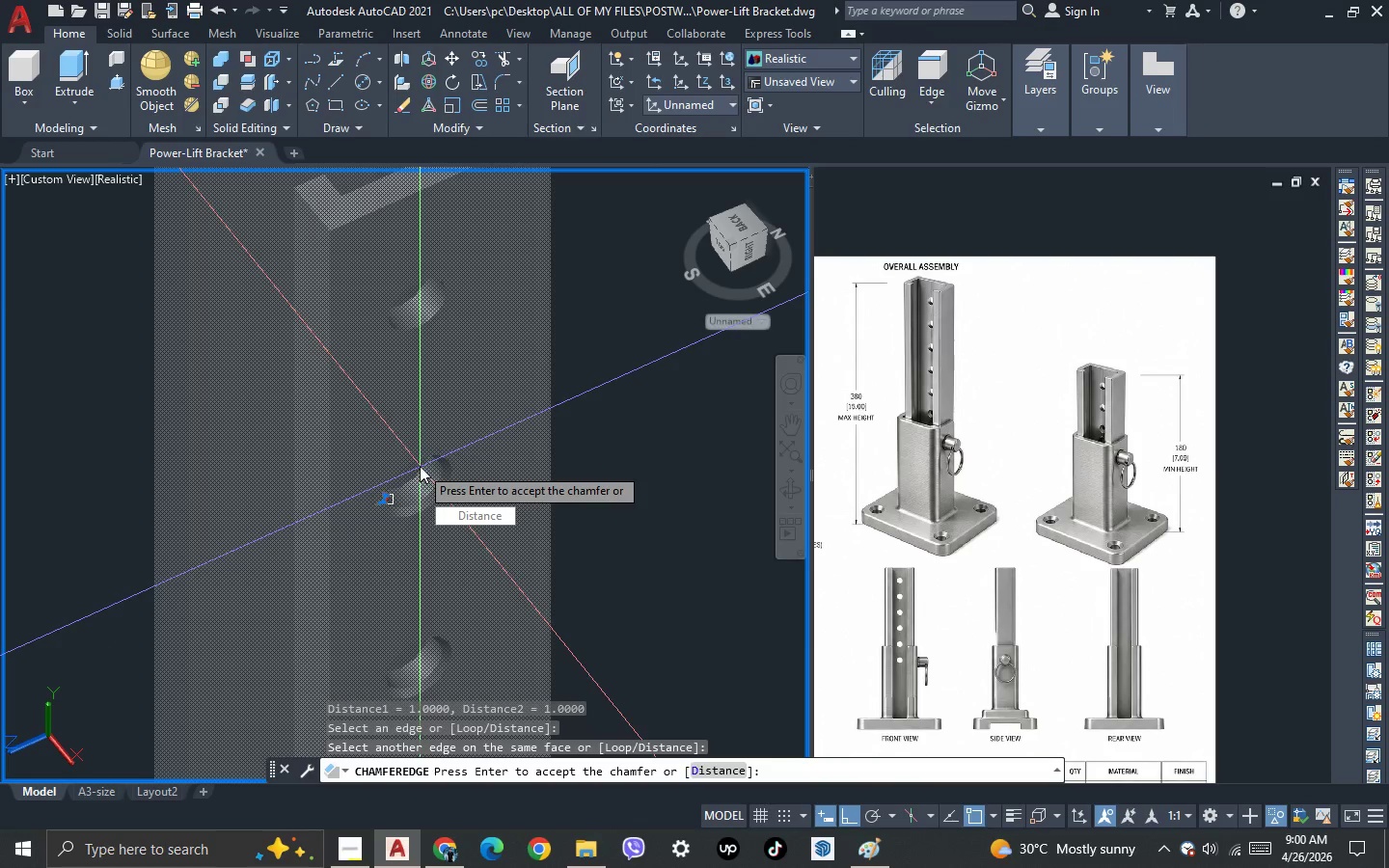 
key(Space)
 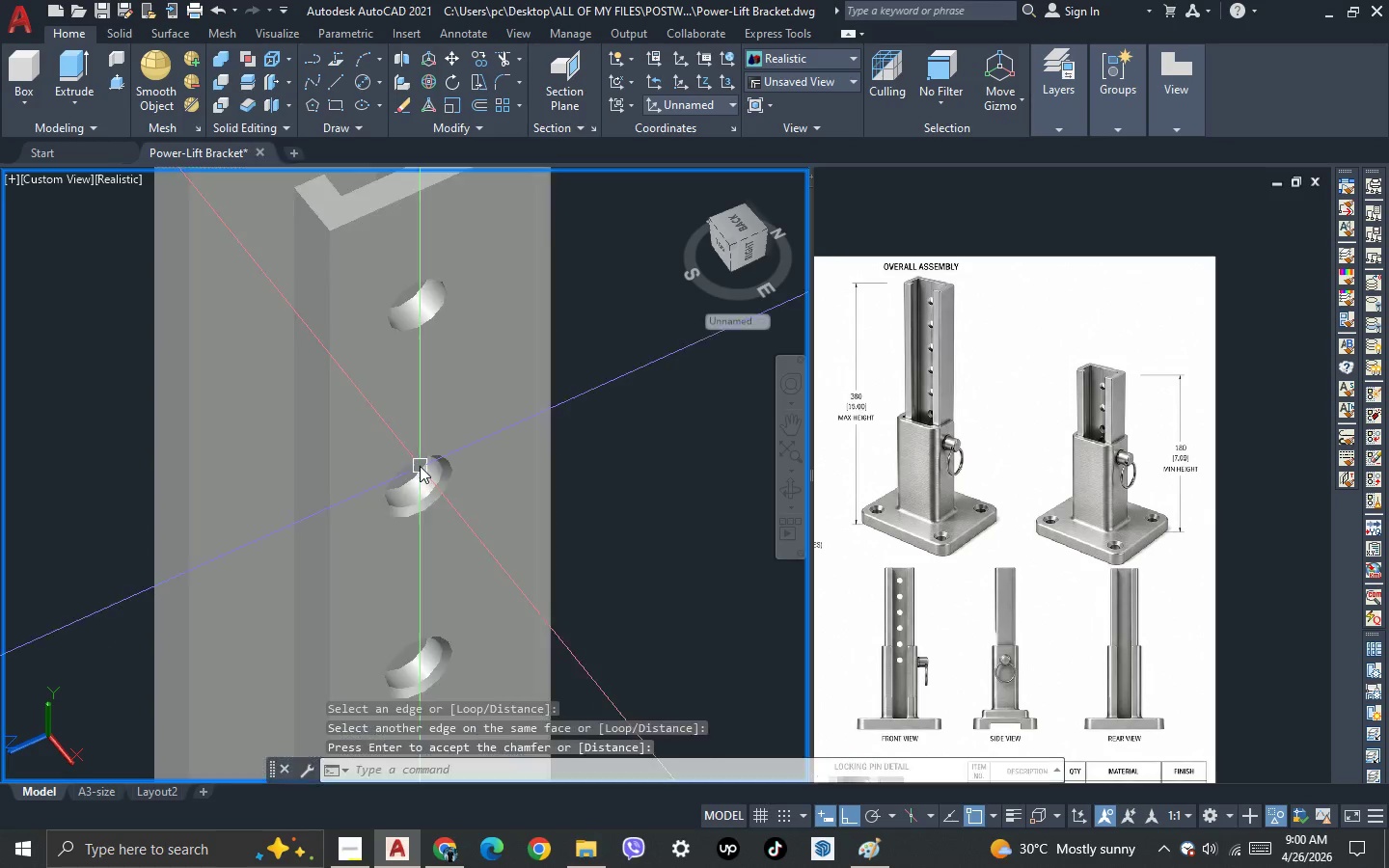 
key(Space)
 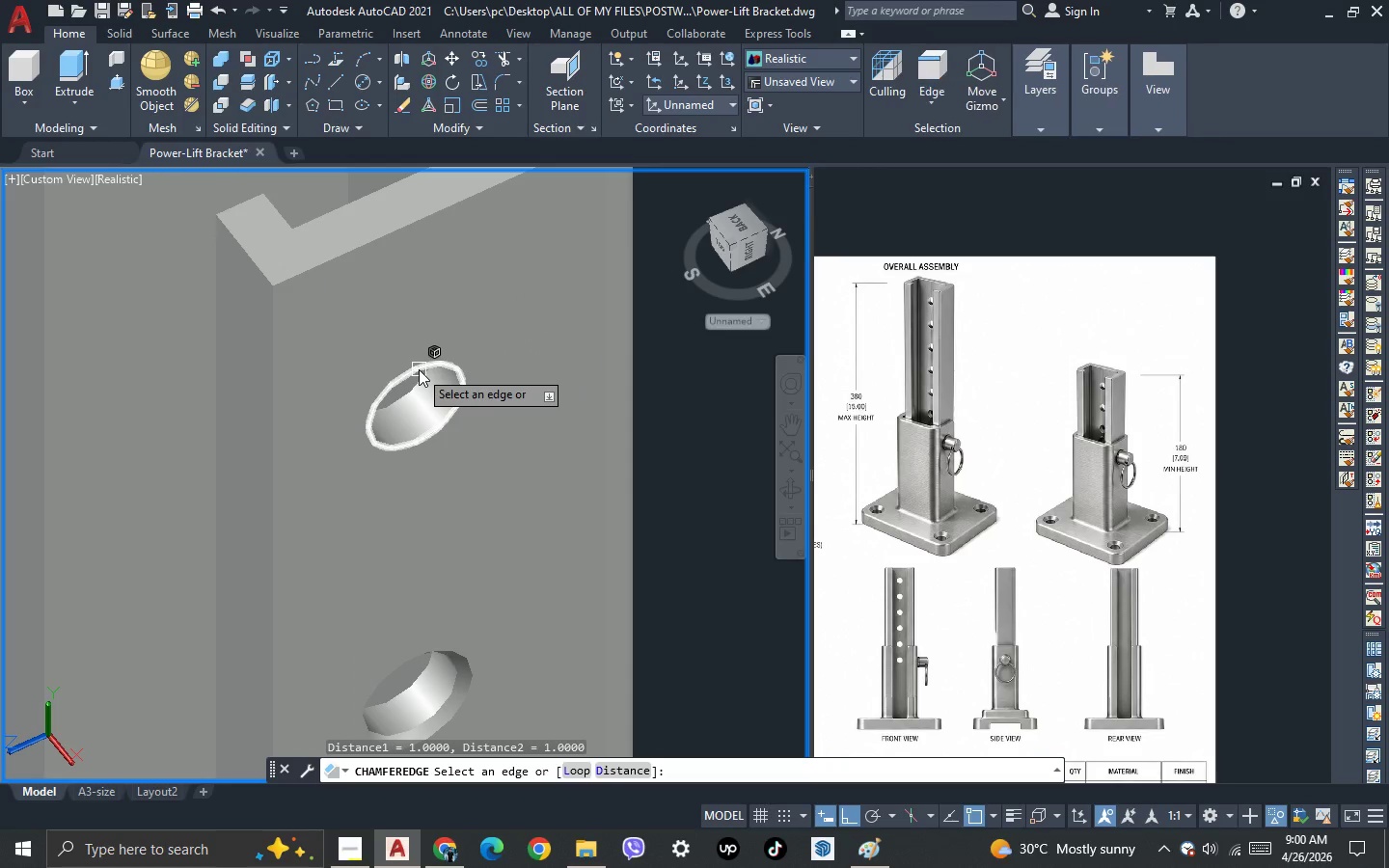 
scroll: coordinate [420, 401], scroll_direction: up, amount: 2.0
 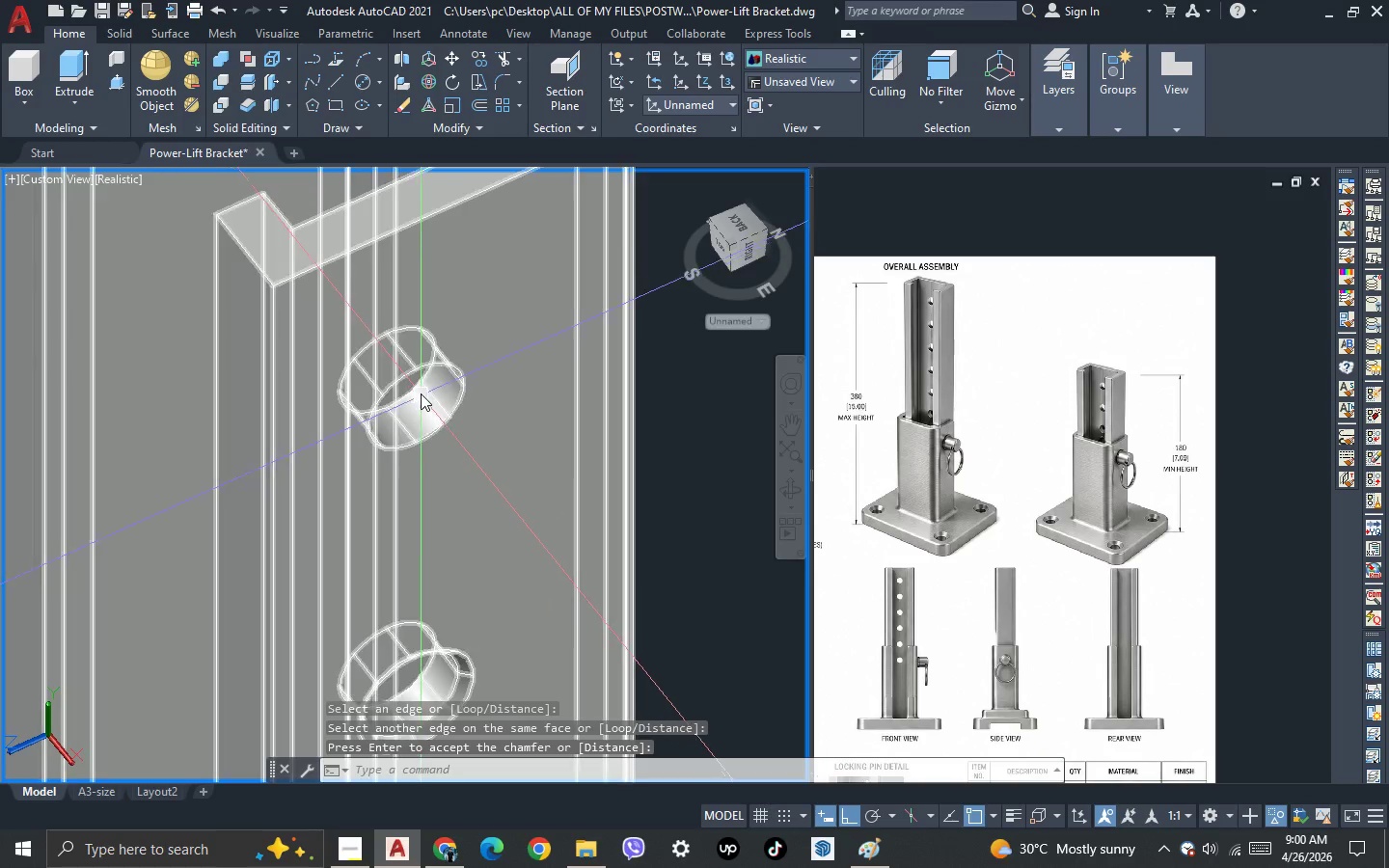 
left_click([419, 369])
 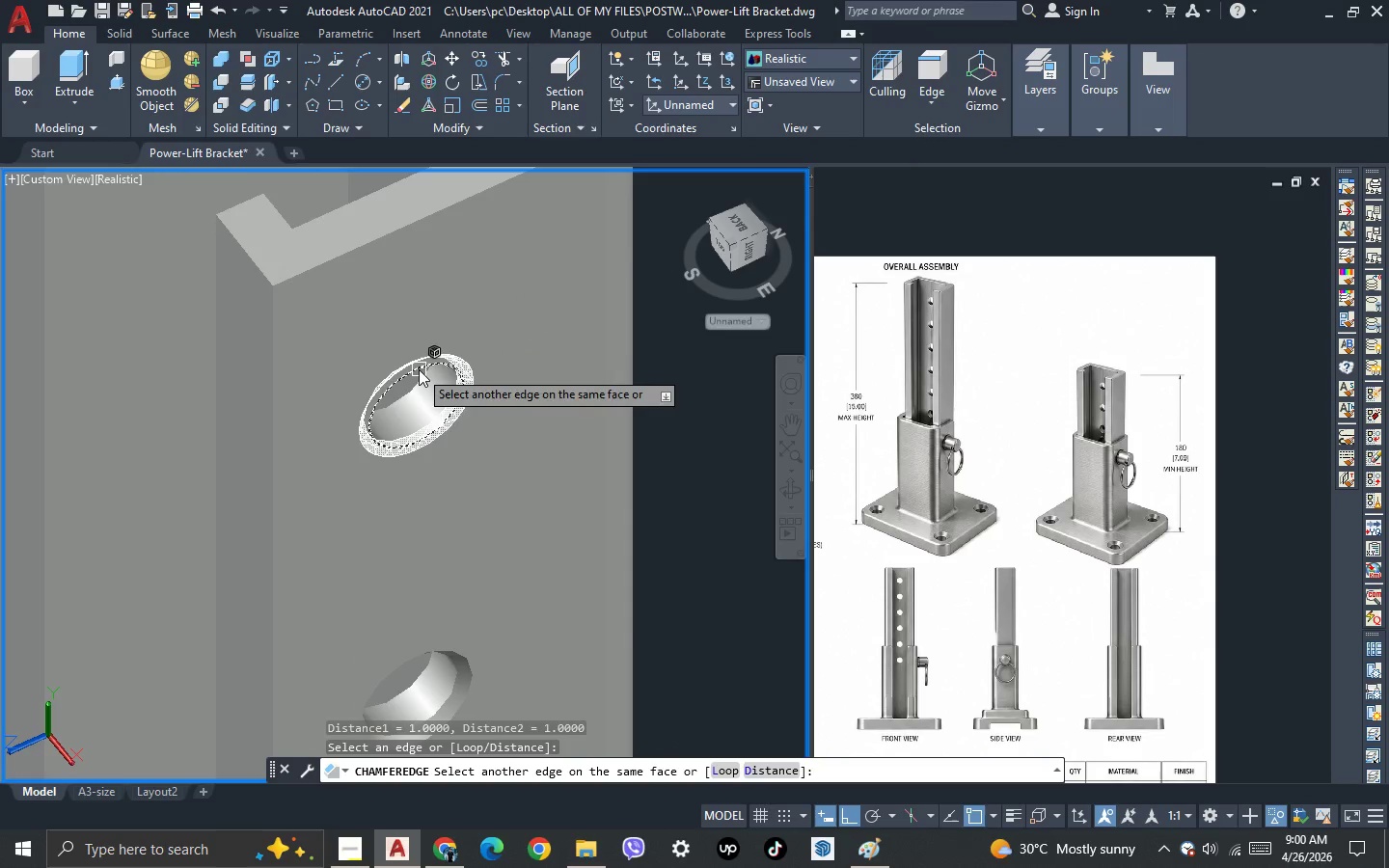 
key(Space)
 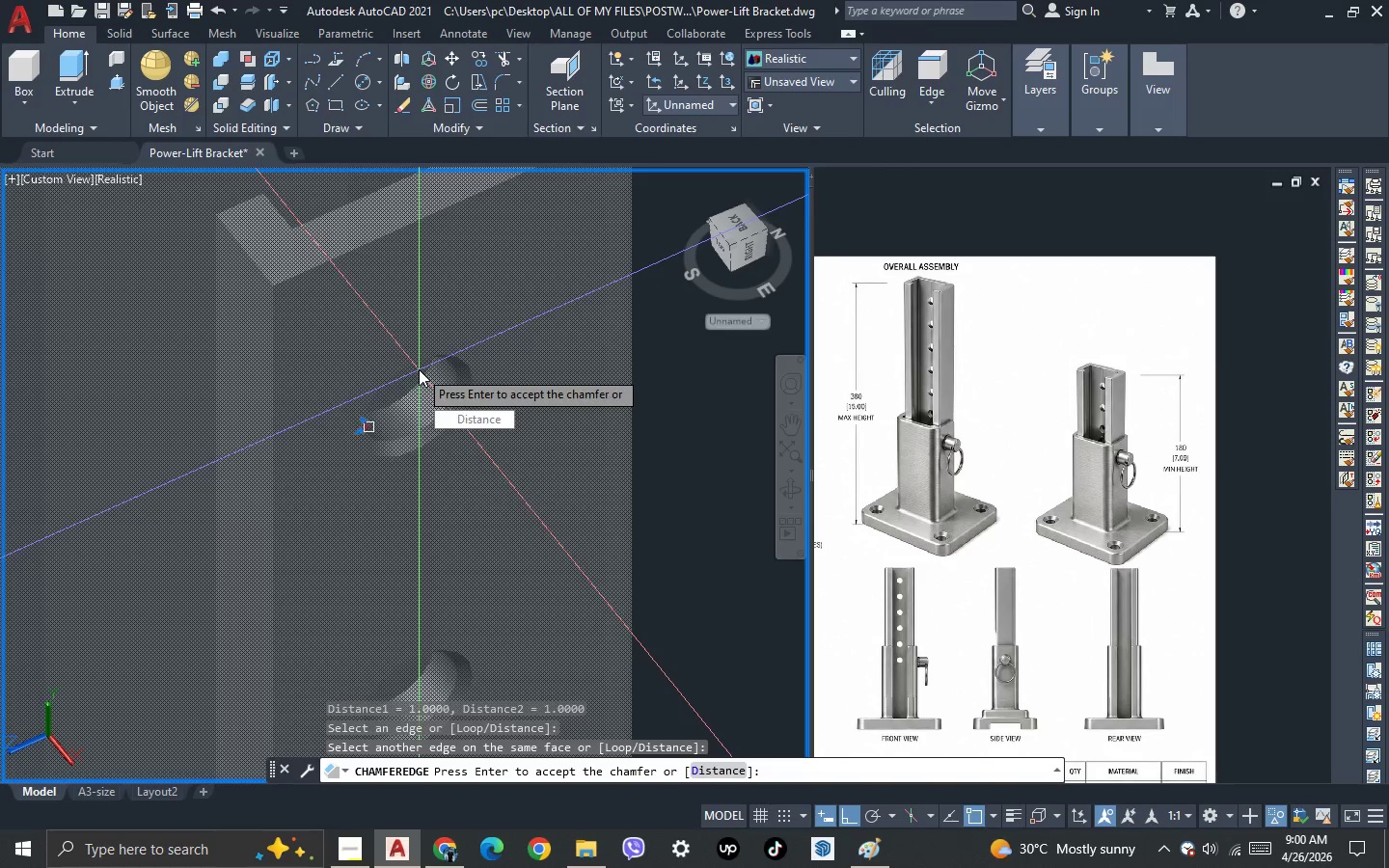 
key(Space)
 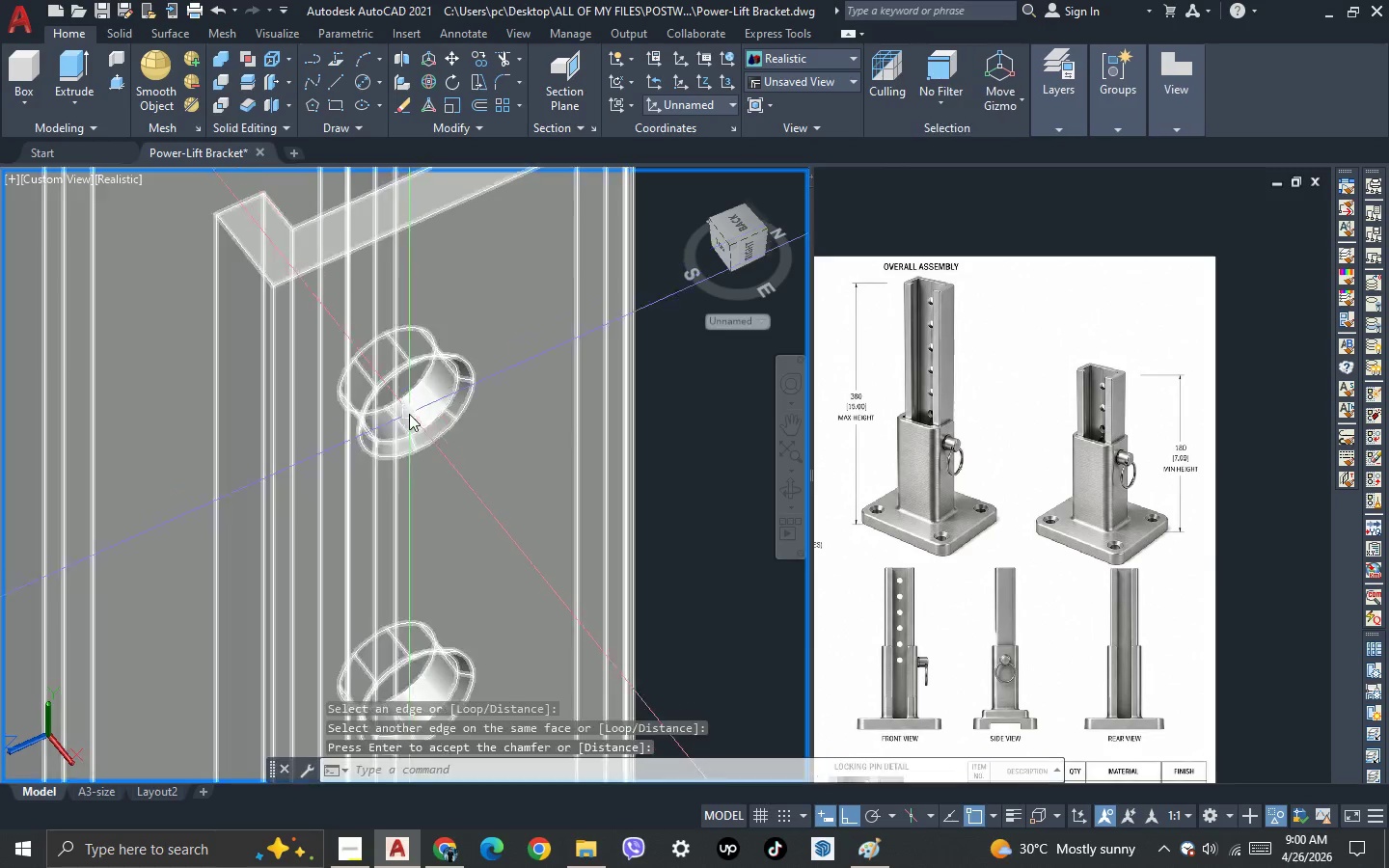 
scroll: coordinate [458, 581], scroll_direction: down, amount: 3.0
 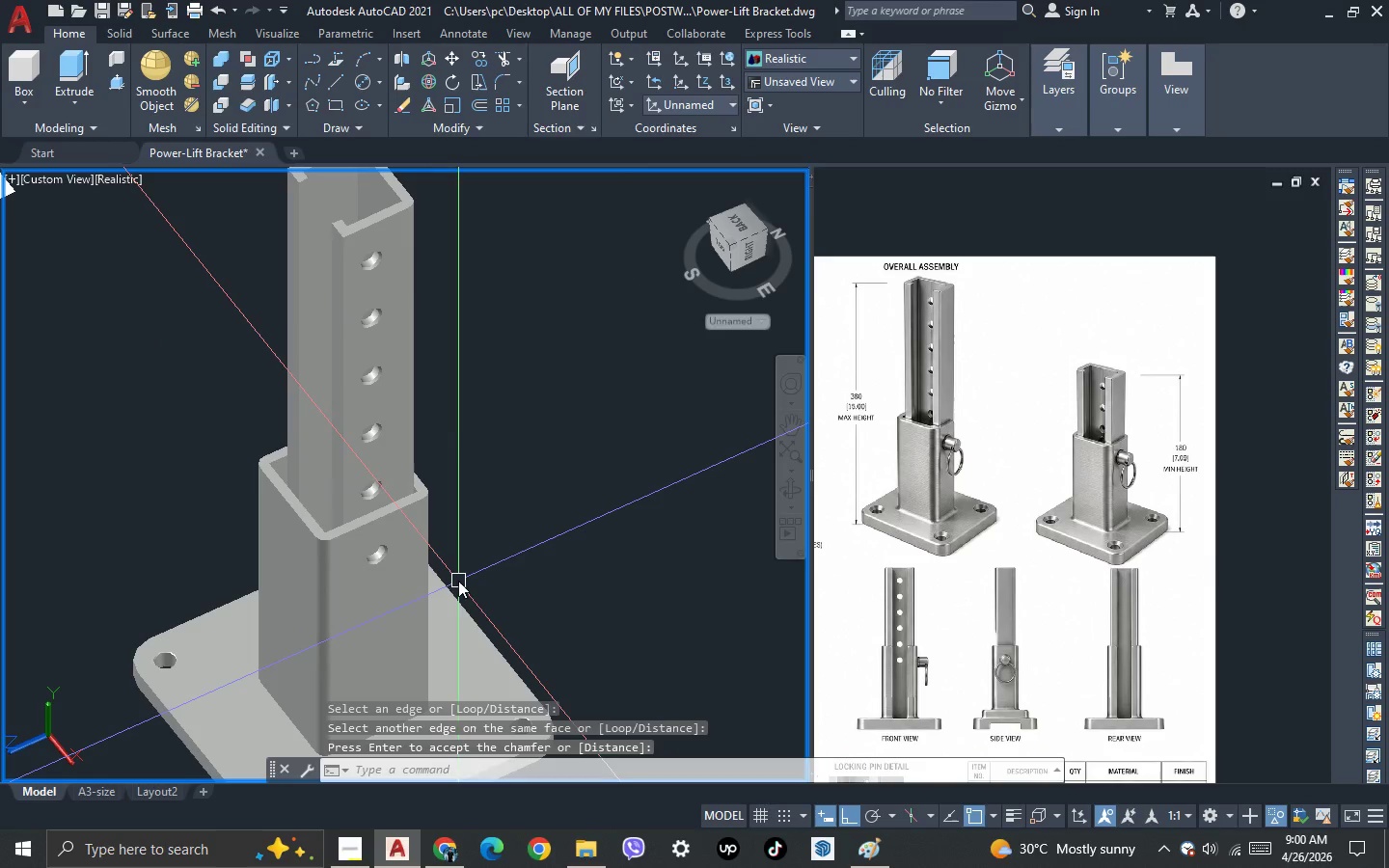 
key(3)
 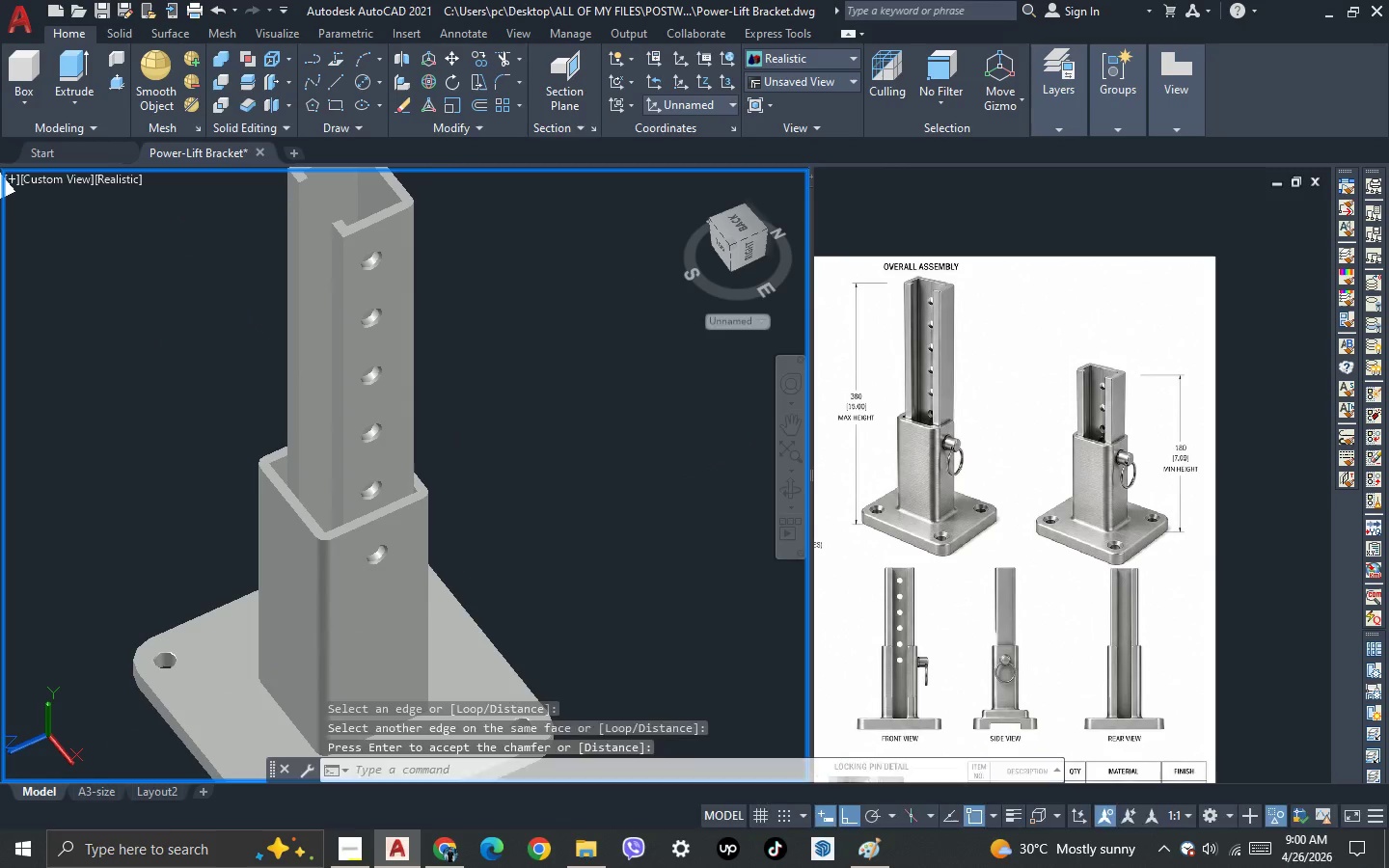 
key(Space)
 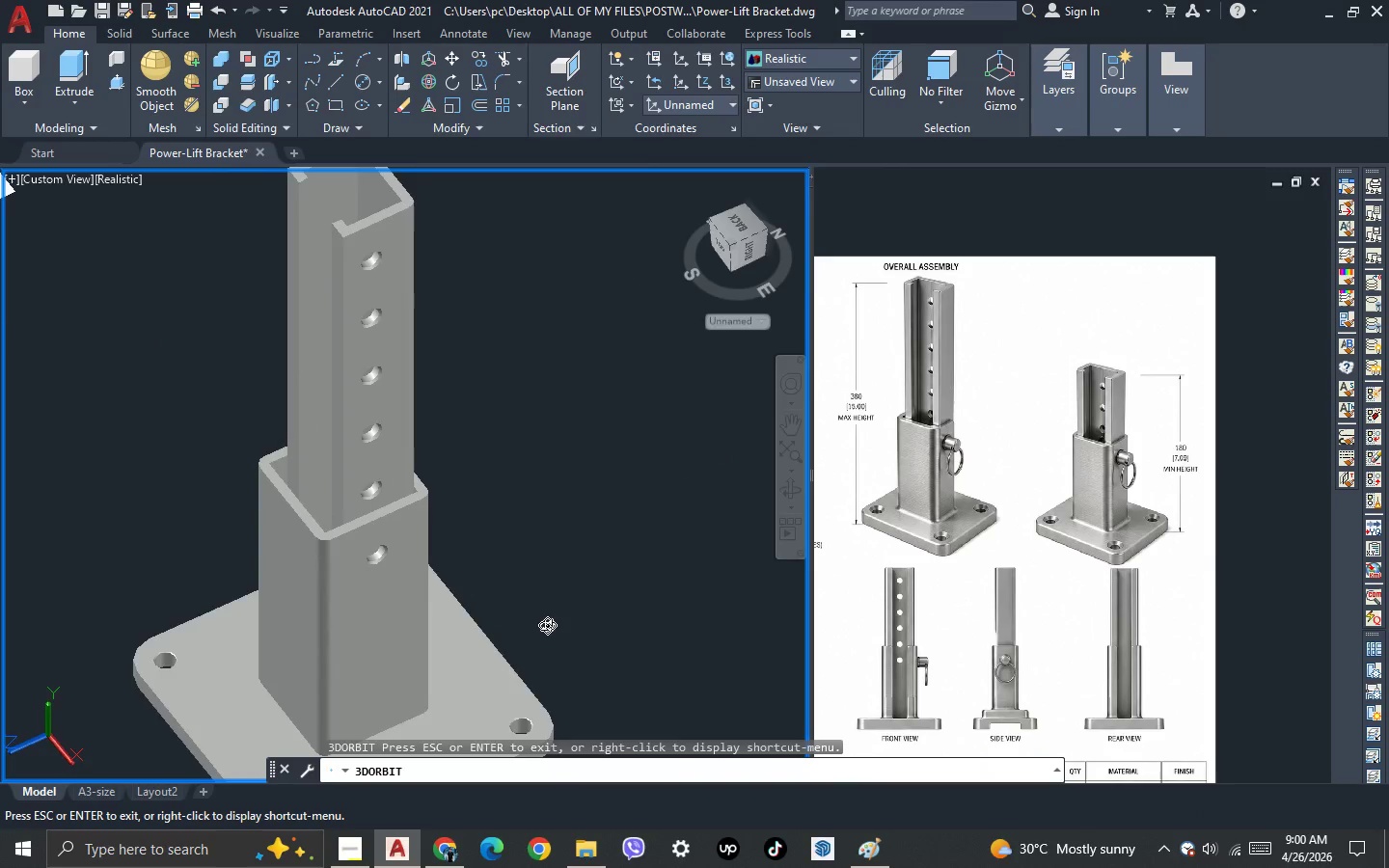 
left_click_drag(start_coordinate=[547, 625], to_coordinate=[476, 507])
 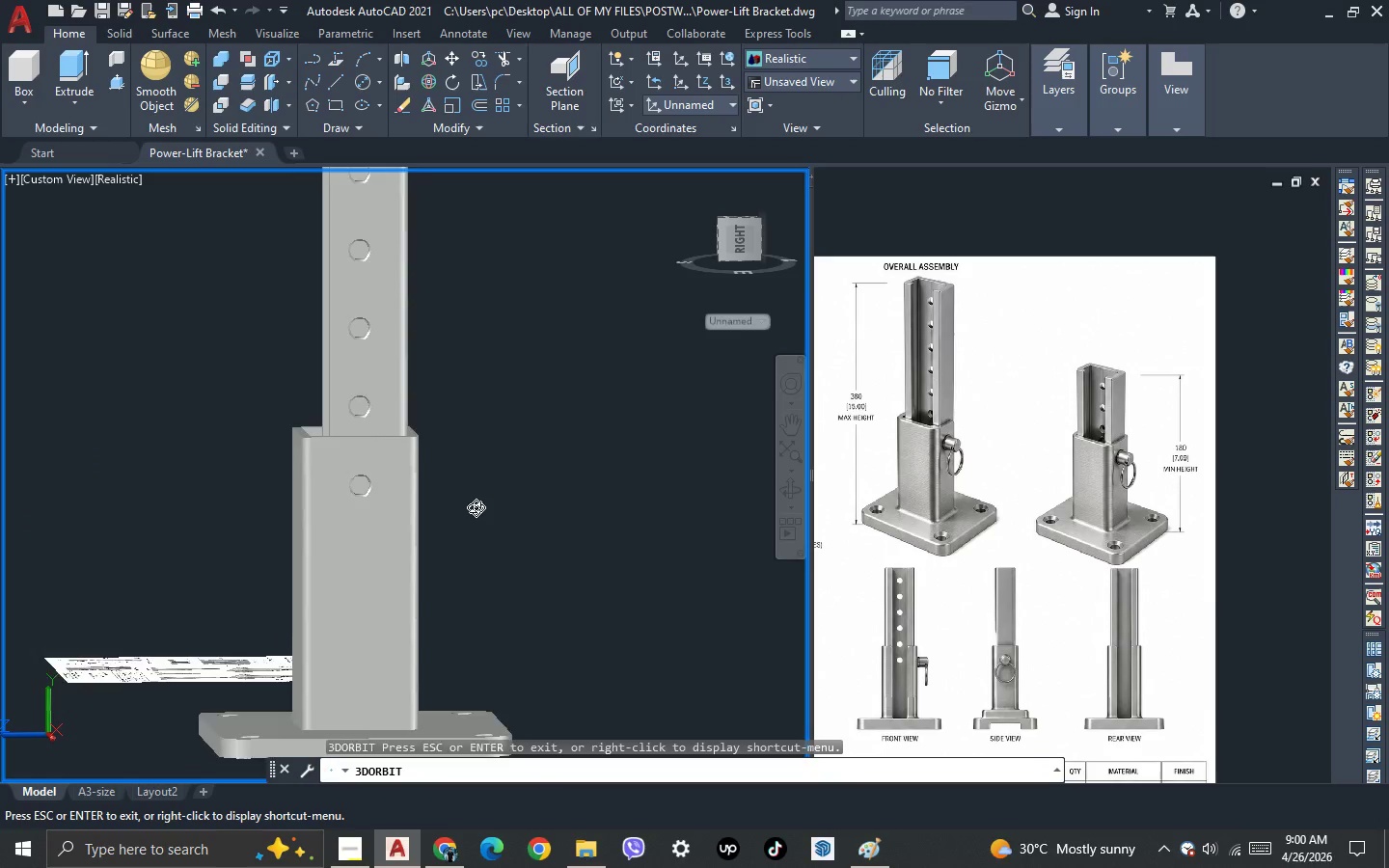 
left_click_drag(start_coordinate=[370, 534], to_coordinate=[424, 661])
 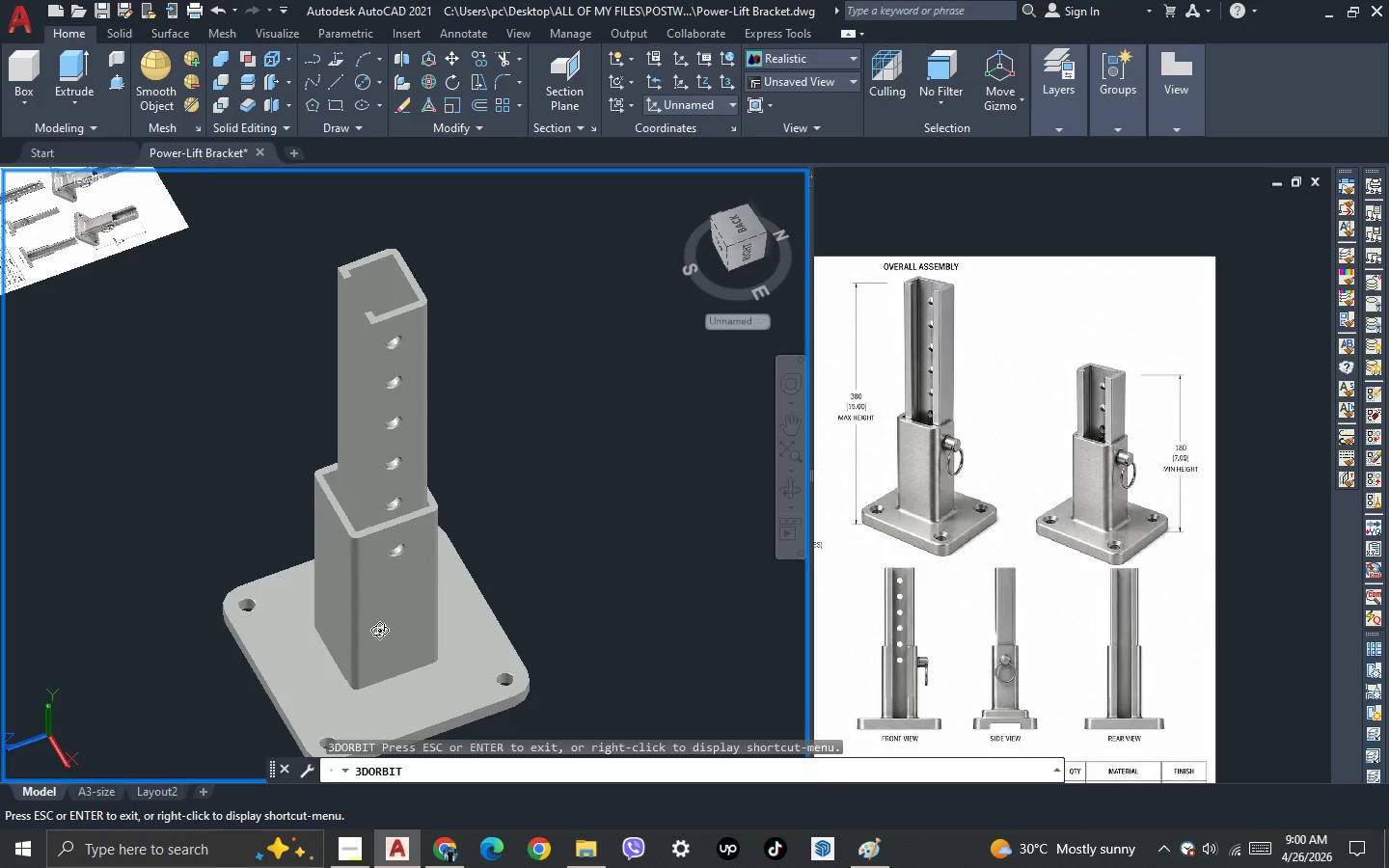 
scroll: coordinate [476, 507], scroll_direction: down, amount: 2.0
 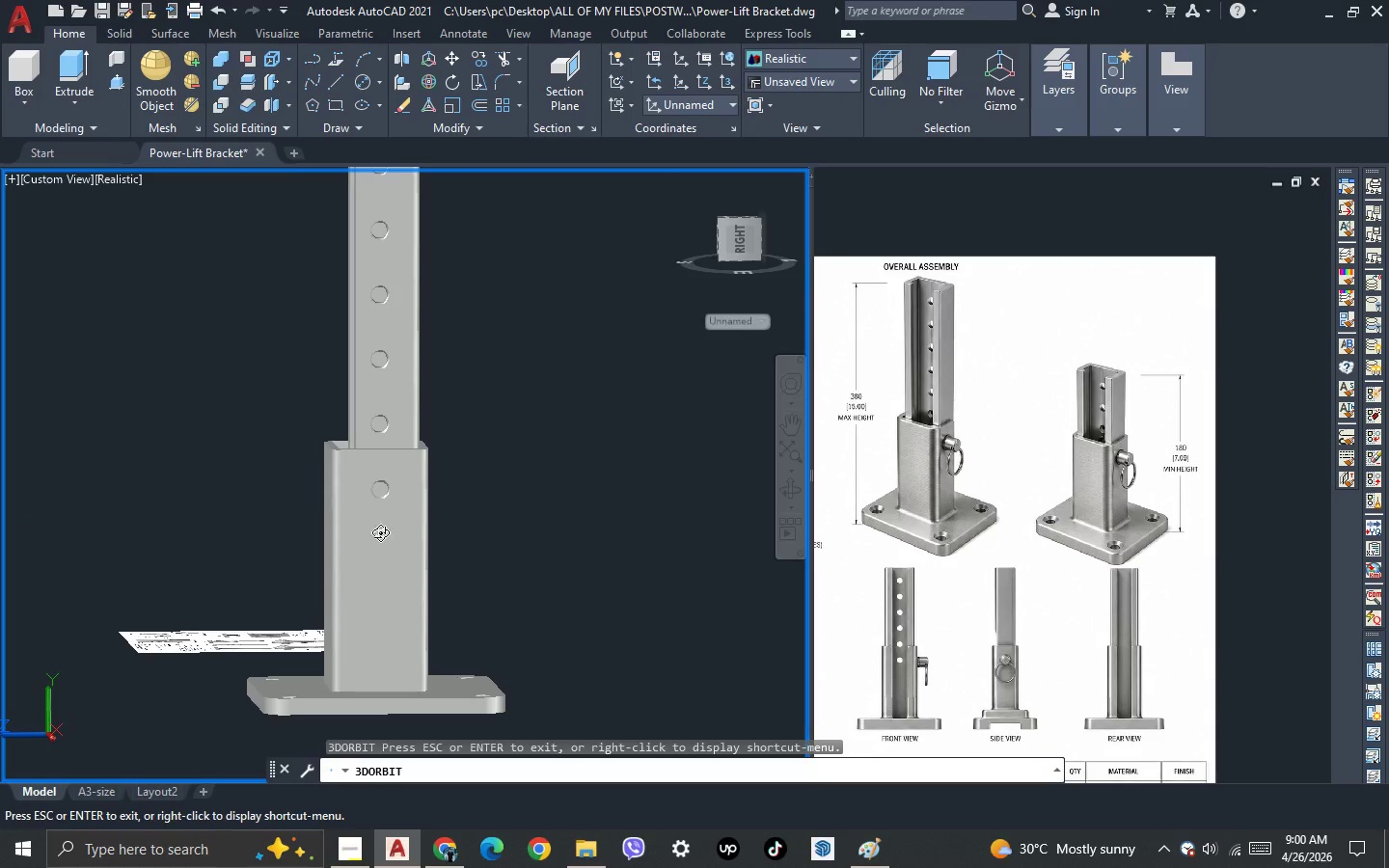 
left_click_drag(start_coordinate=[379, 630], to_coordinate=[640, 664])
 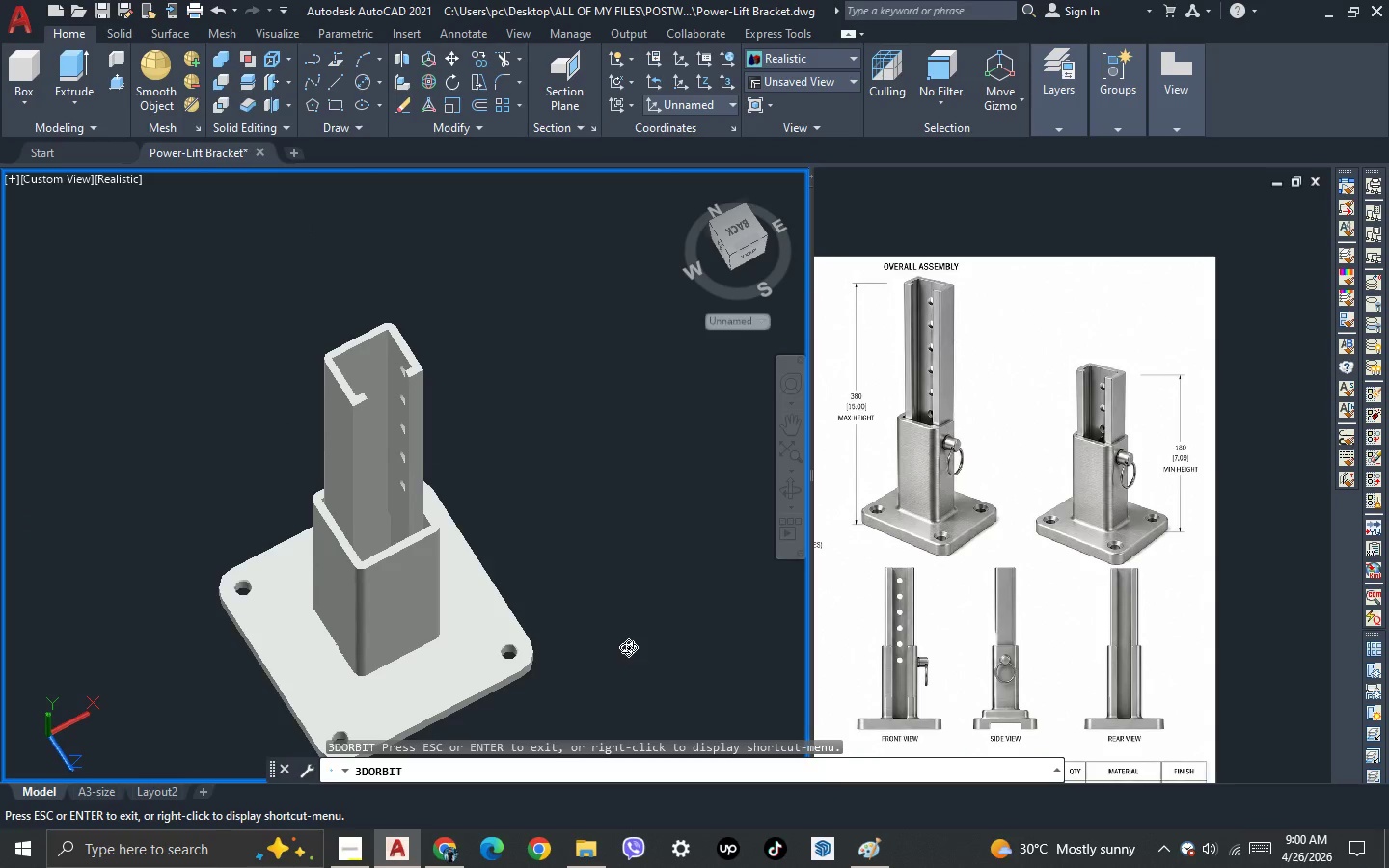 
left_click_drag(start_coordinate=[628, 646], to_coordinate=[424, 618])
 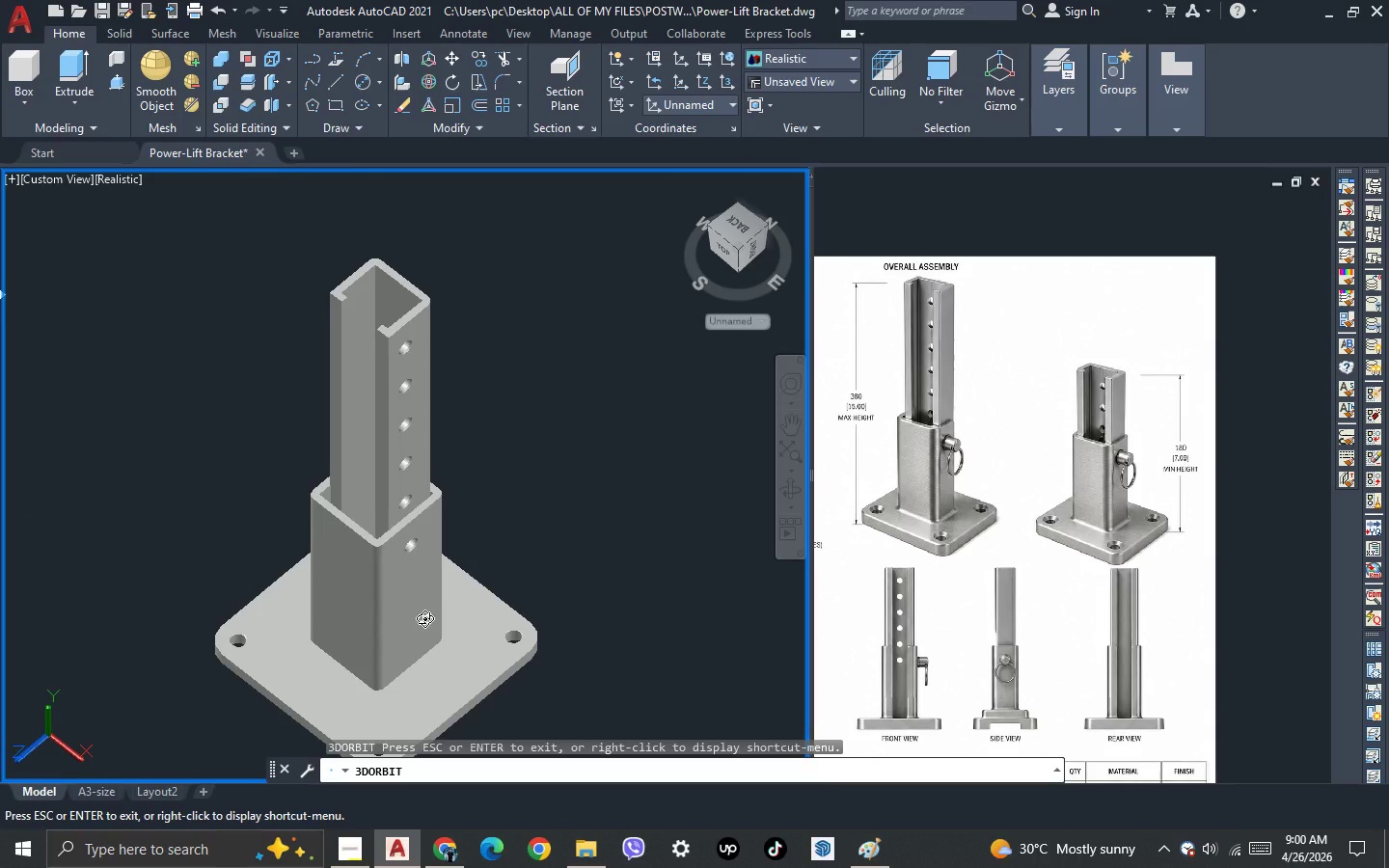 
left_click_drag(start_coordinate=[424, 618], to_coordinate=[329, 479])
 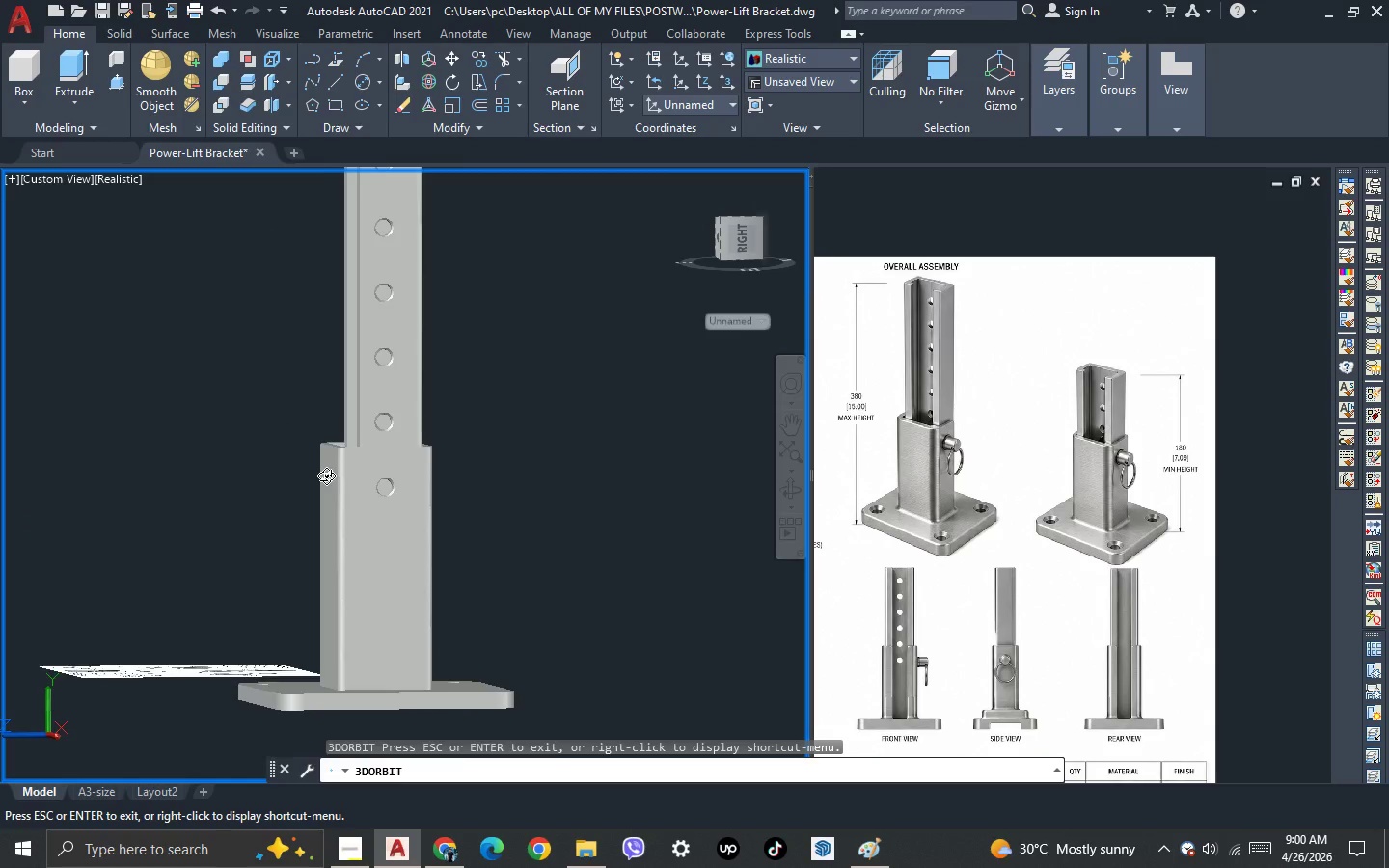 
left_click_drag(start_coordinate=[396, 512], to_coordinate=[515, 652])
 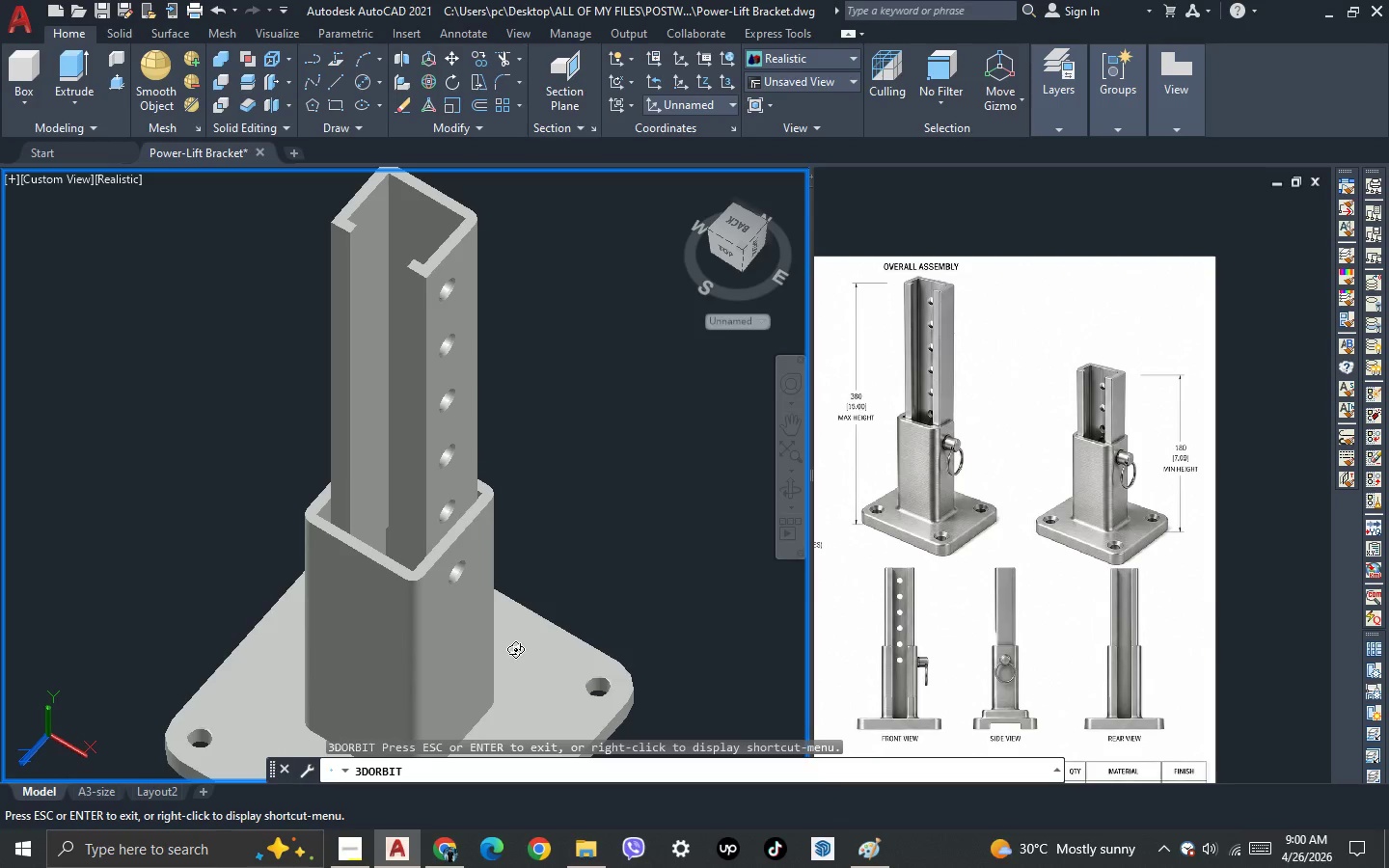 
scroll: coordinate [327, 475], scroll_direction: up, amount: 4.0
 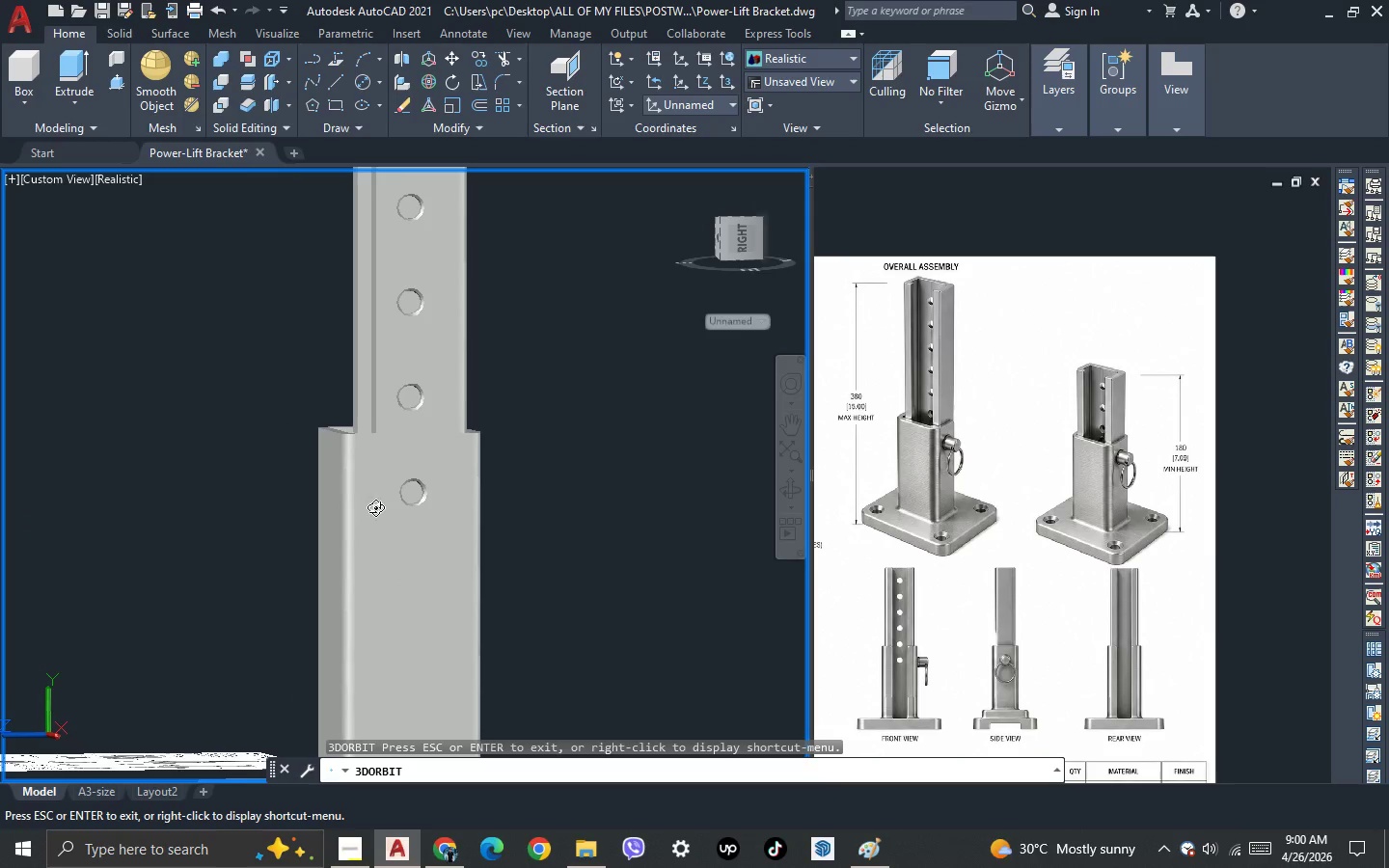 
key(Escape)
 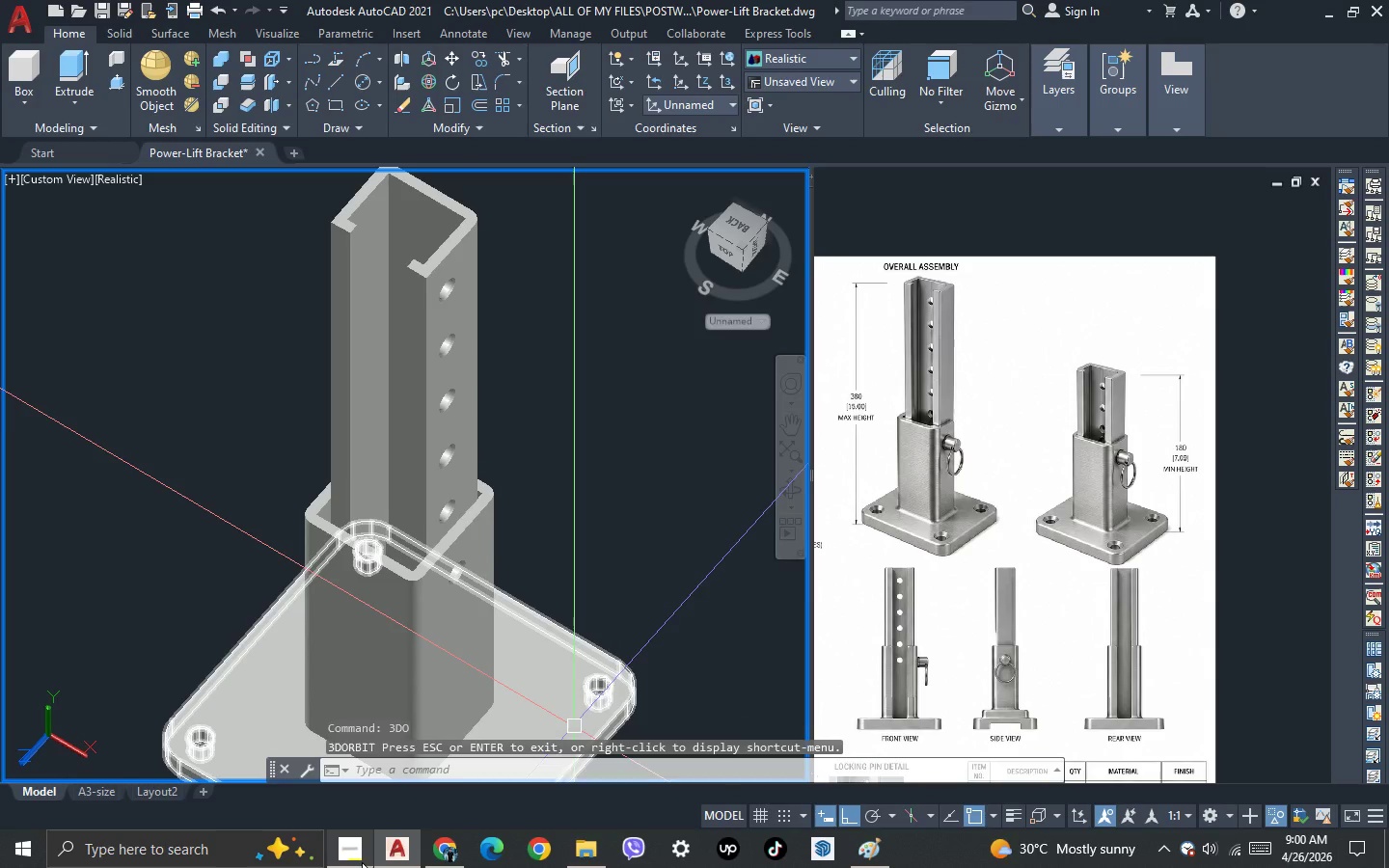 
left_click([362, 862])